 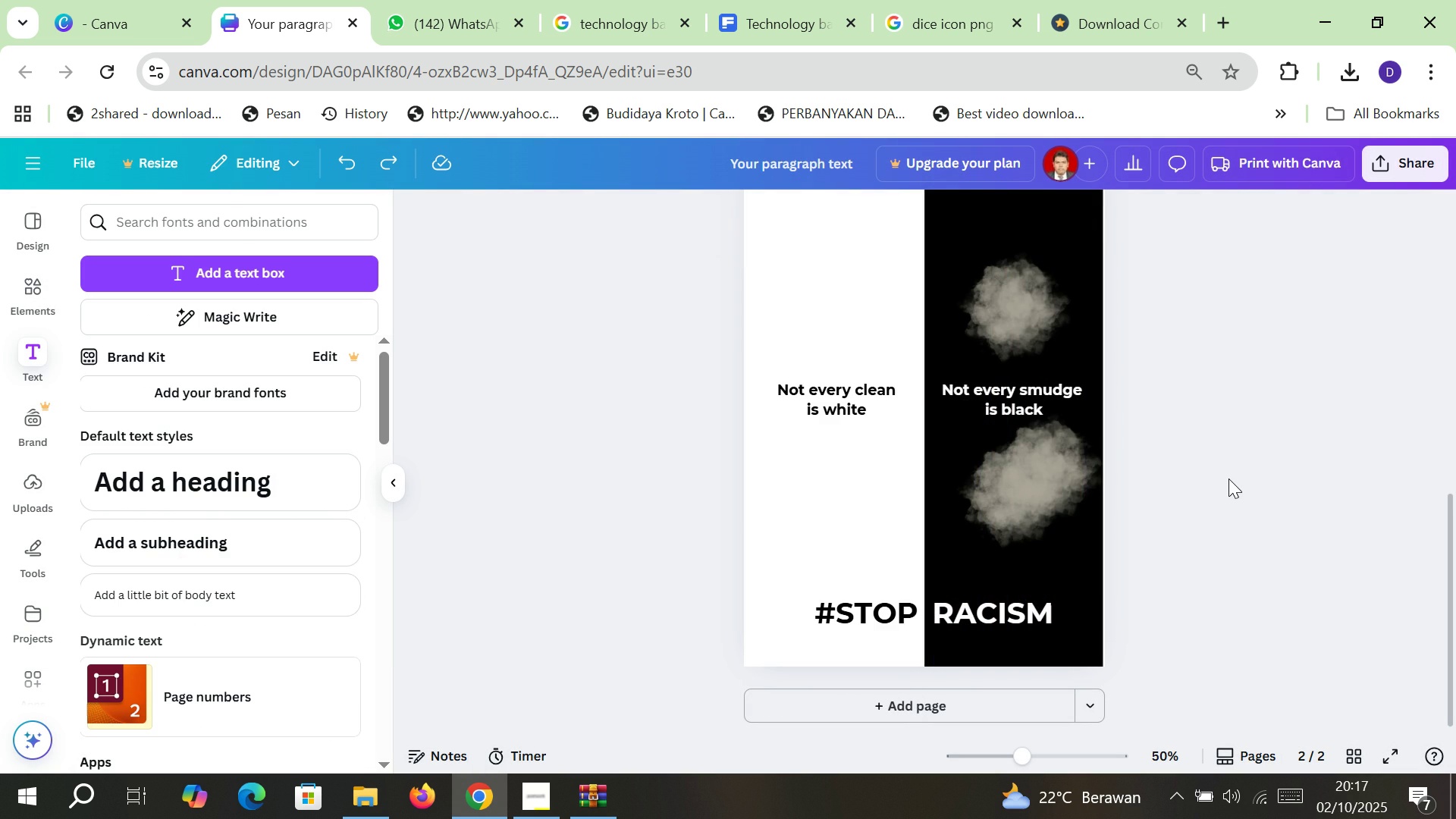 
left_click([1229, 477])
 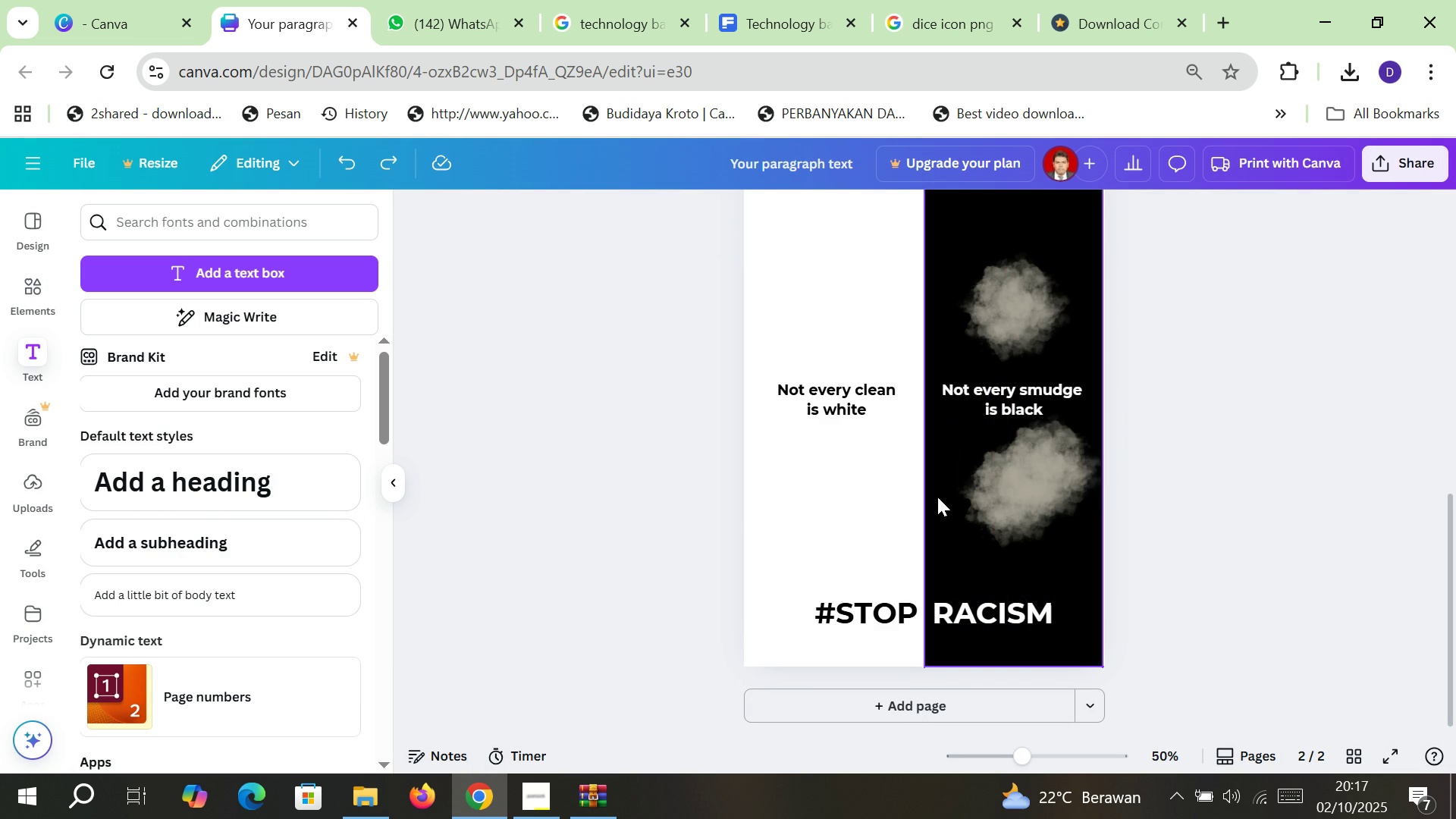 
scroll: coordinate [937, 497], scroll_direction: up, amount: 7.0
 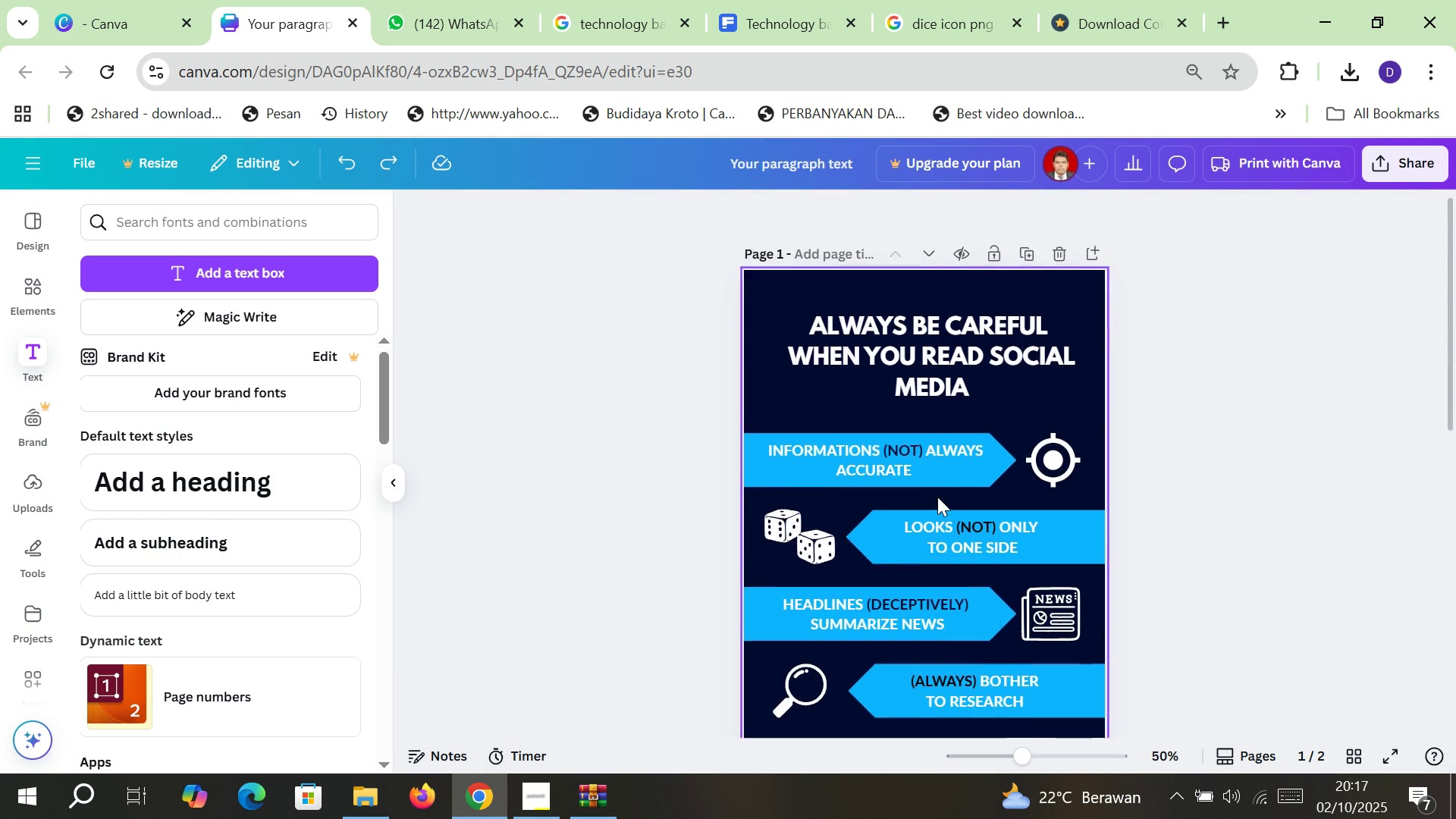 
scroll: coordinate [937, 497], scroll_direction: down, amount: 6.0
 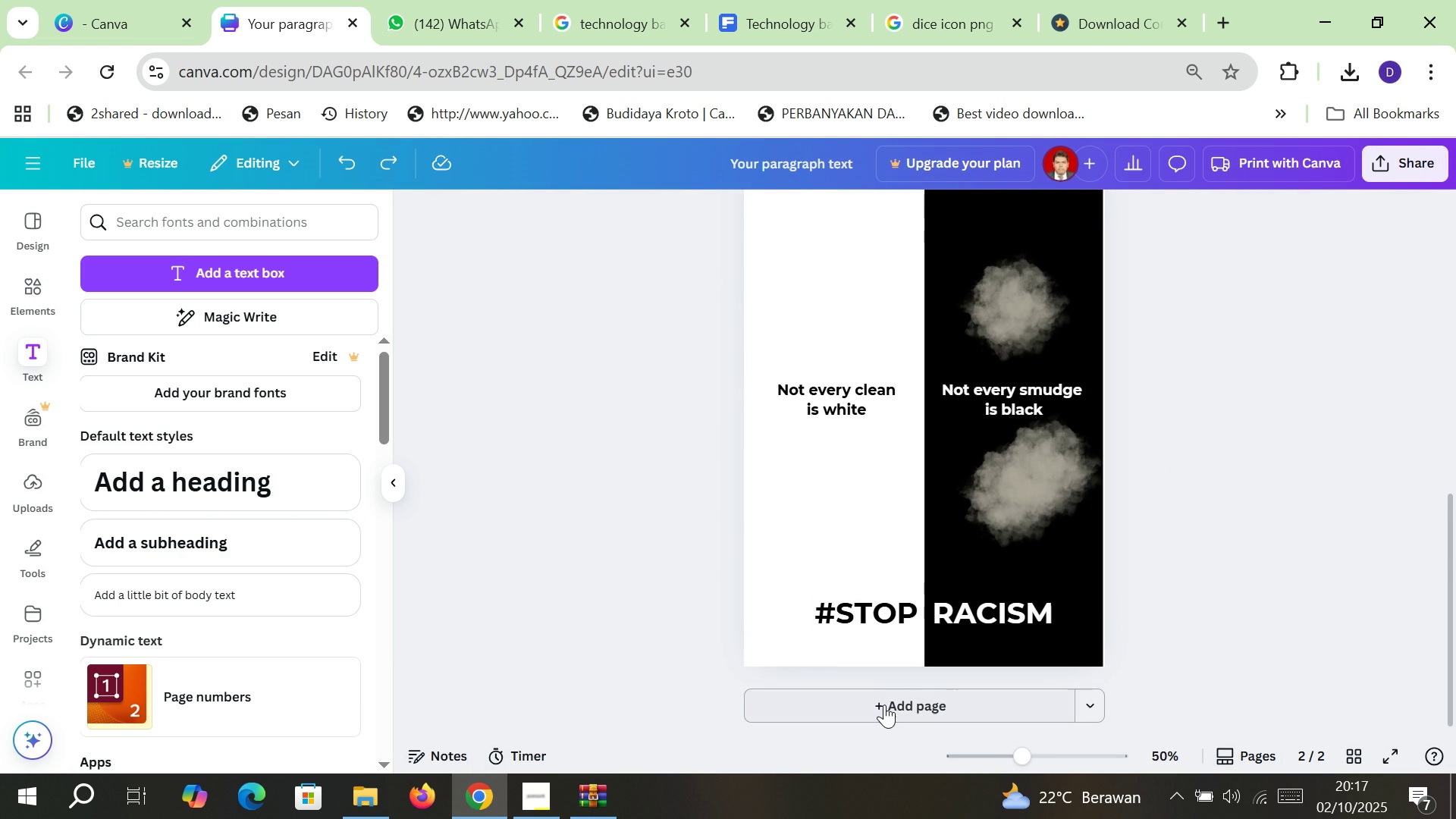 
left_click([883, 708])